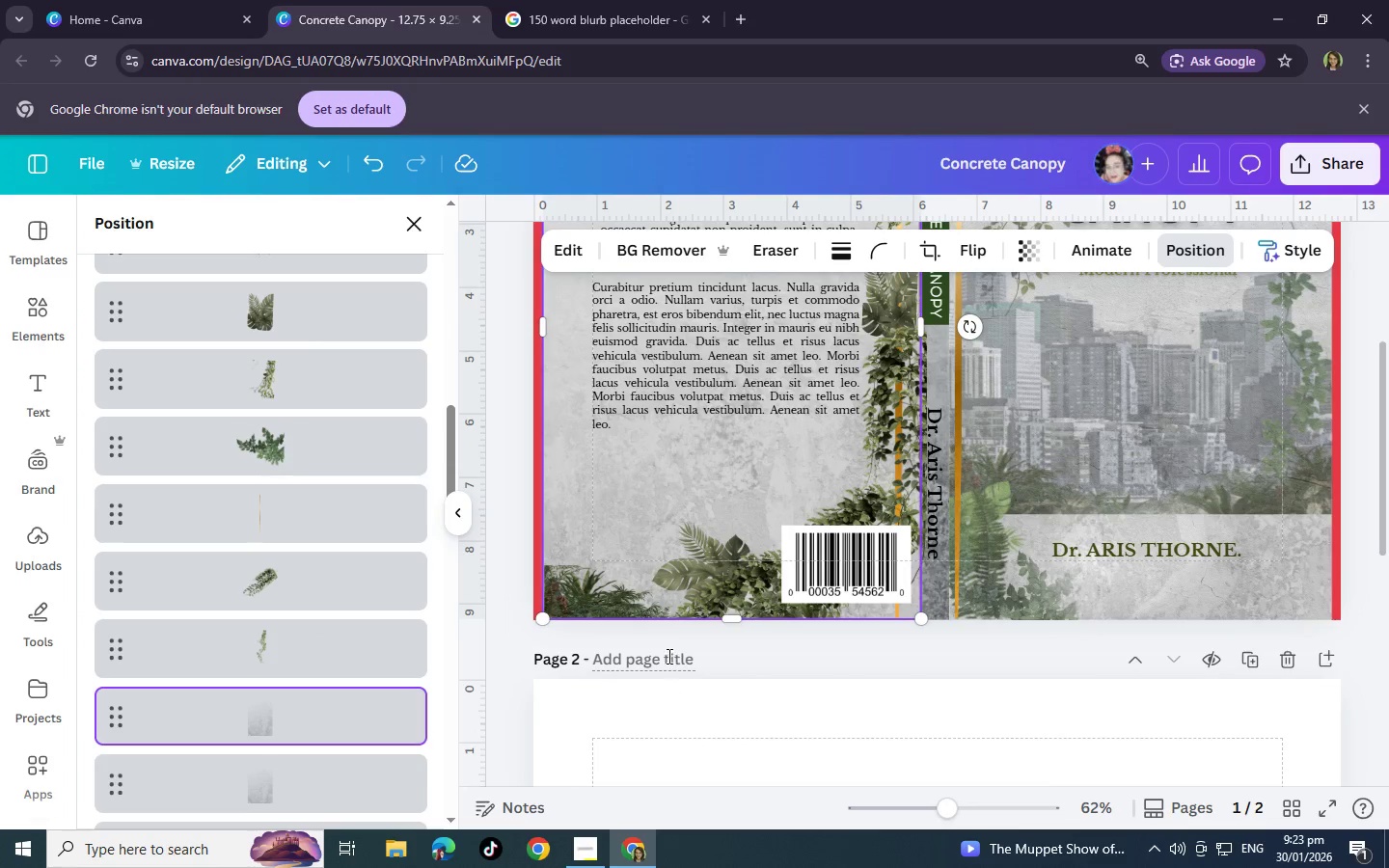 
scroll: coordinate [666, 660], scroll_direction: up, amount: 2.0
 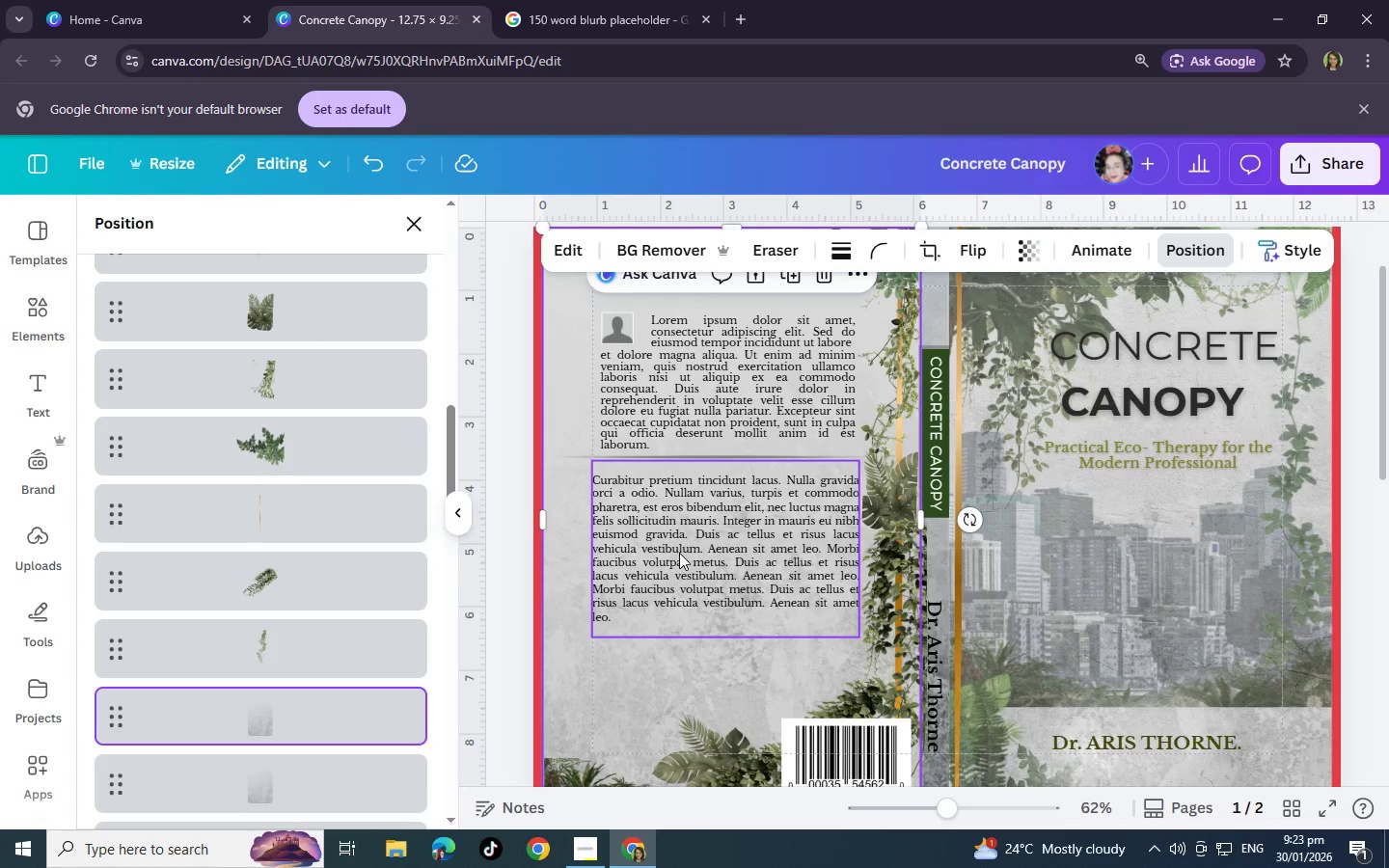 
left_click([679, 553])
 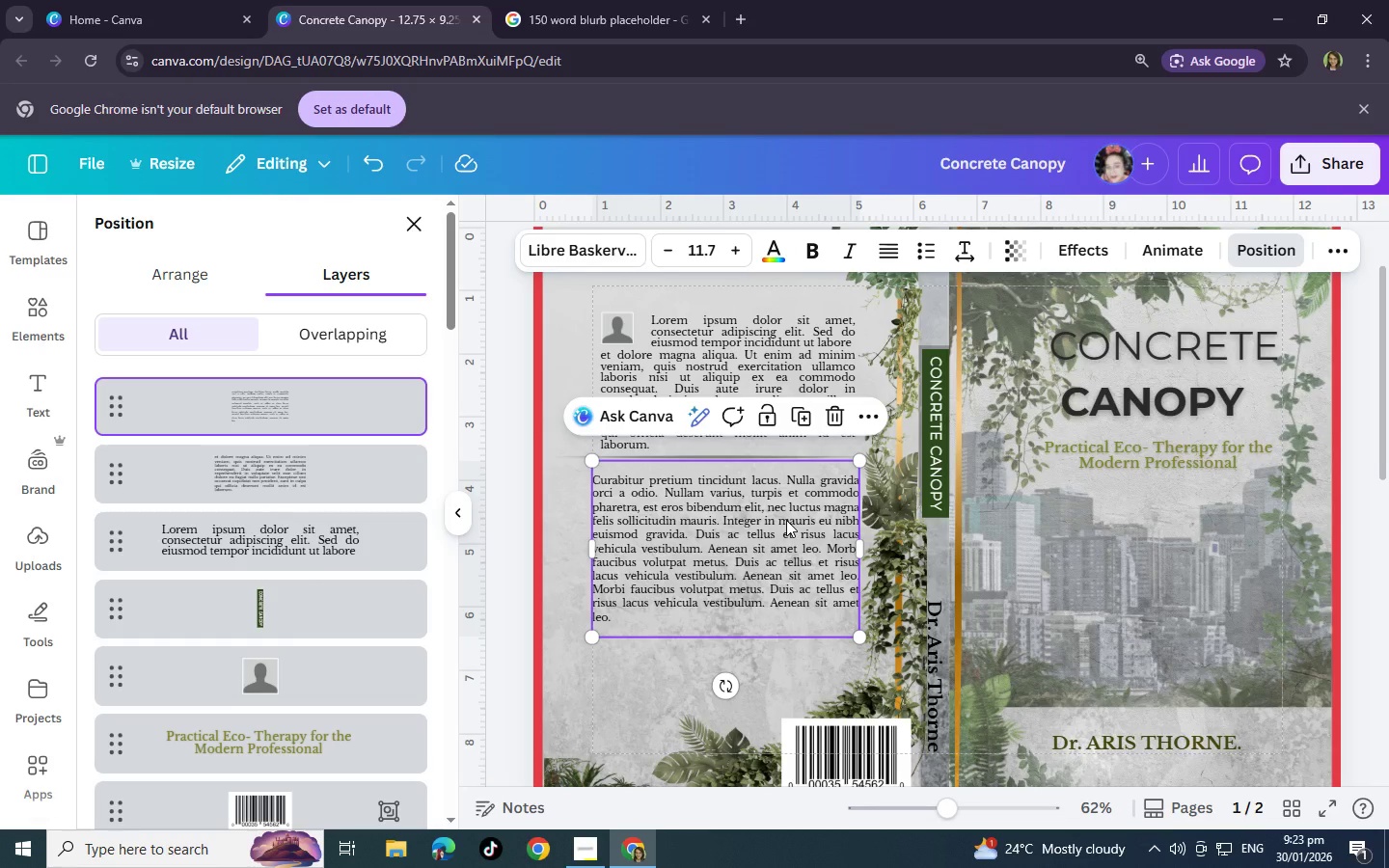 
wait(16.59)
 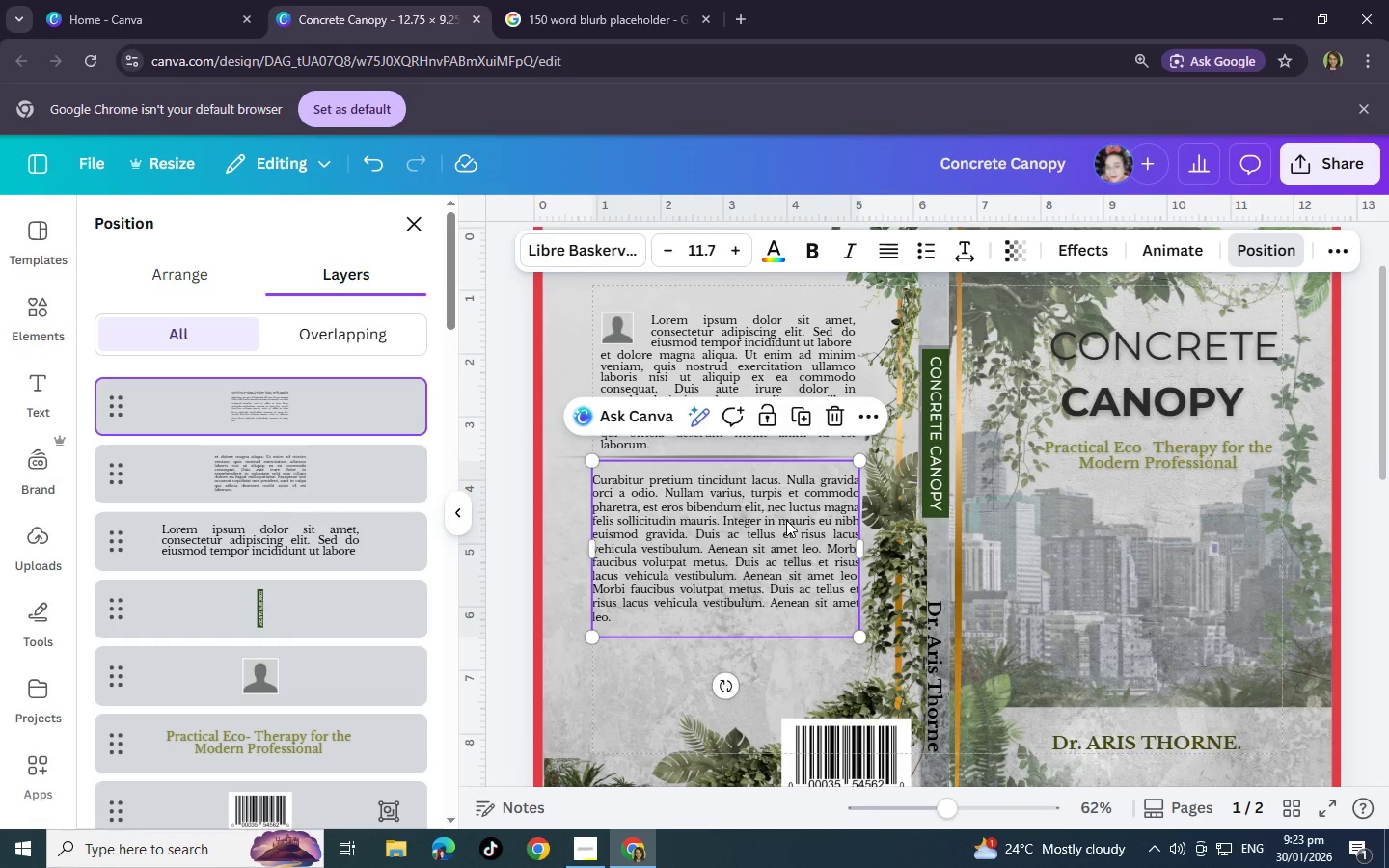 
left_click_drag(start_coordinate=[736, 457], to_coordinate=[724, 464])
 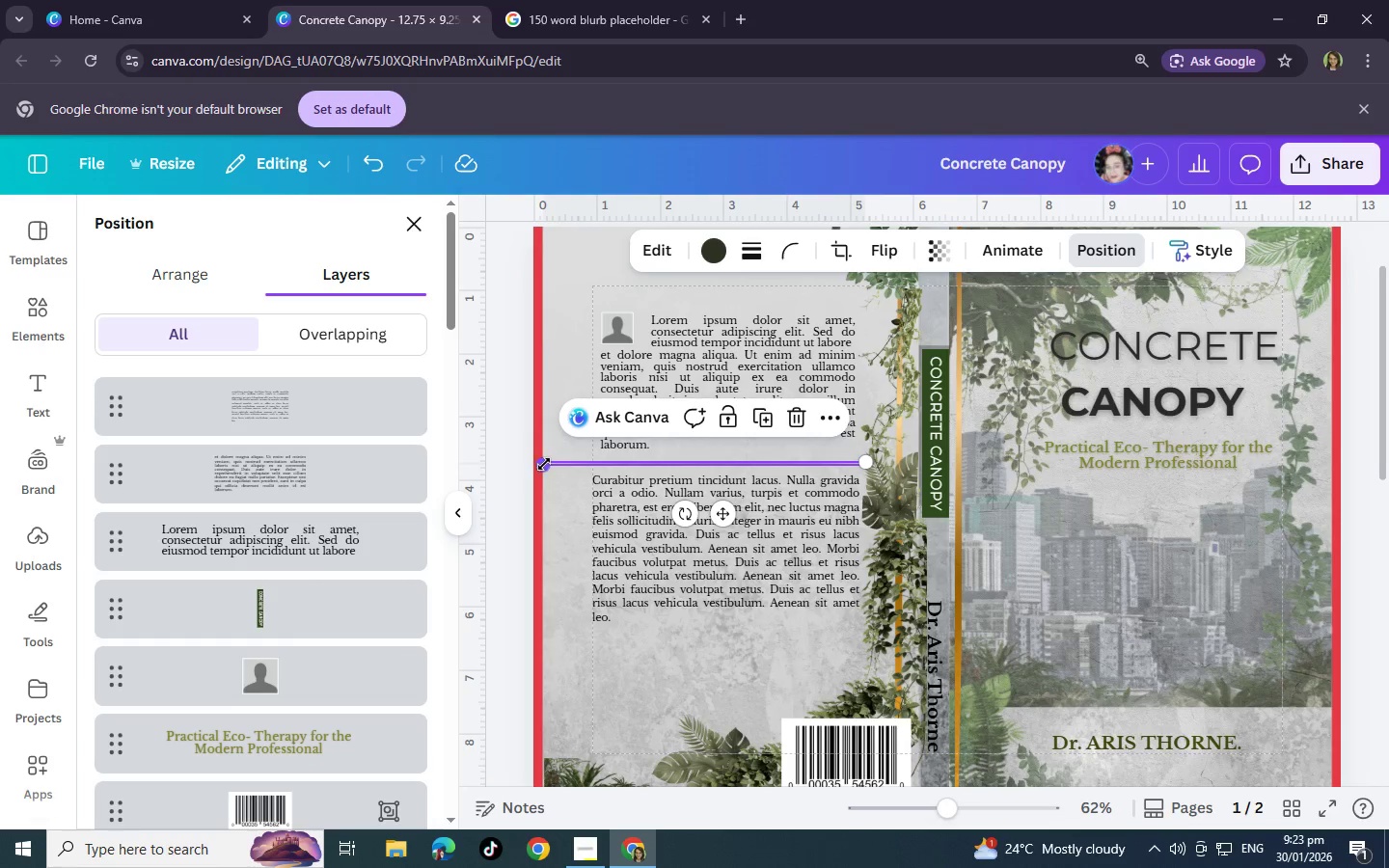 
left_click_drag(start_coordinate=[544, 464], to_coordinate=[588, 466])
 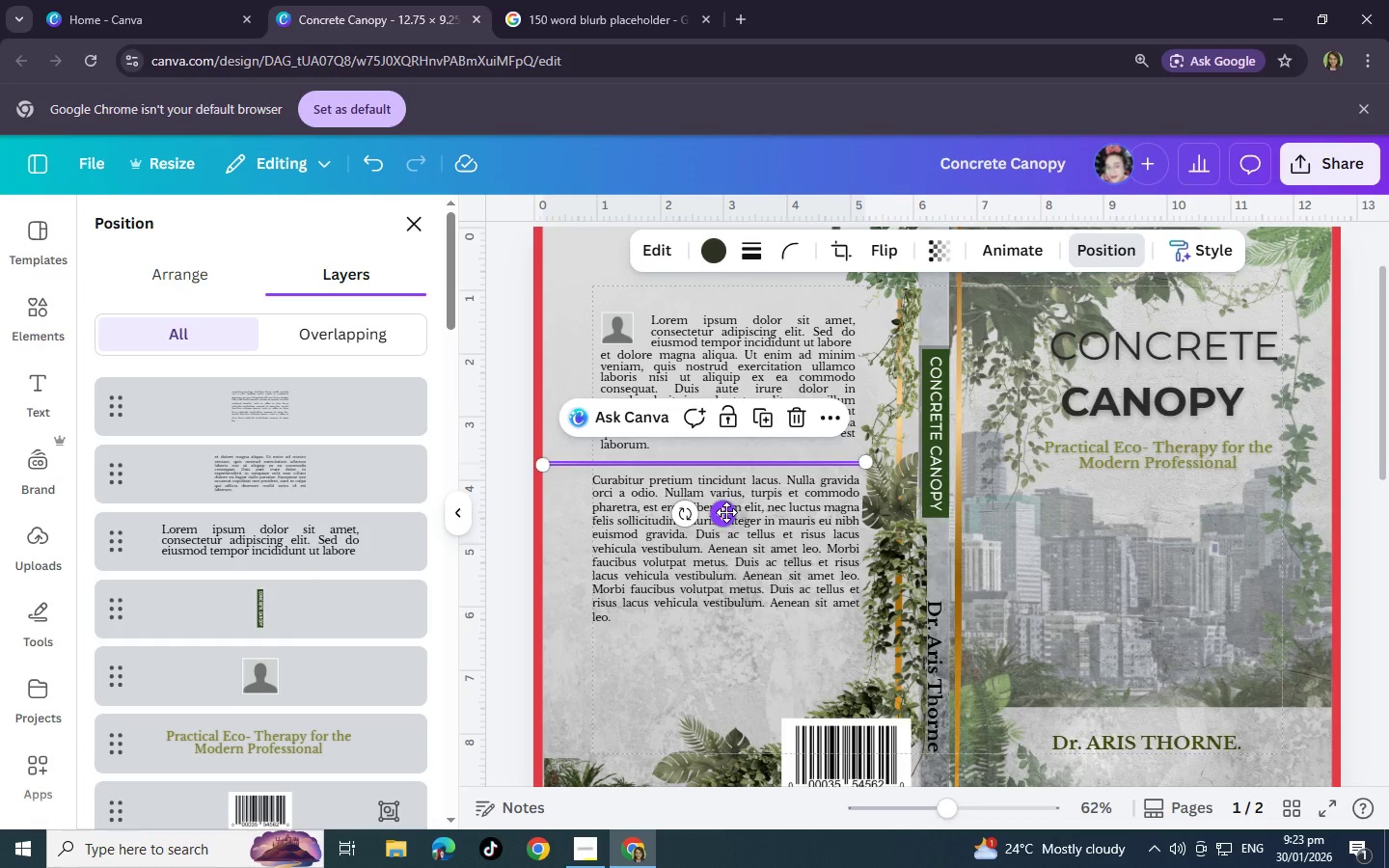 
left_click_drag(start_coordinate=[726, 512], to_coordinate=[734, 512])
 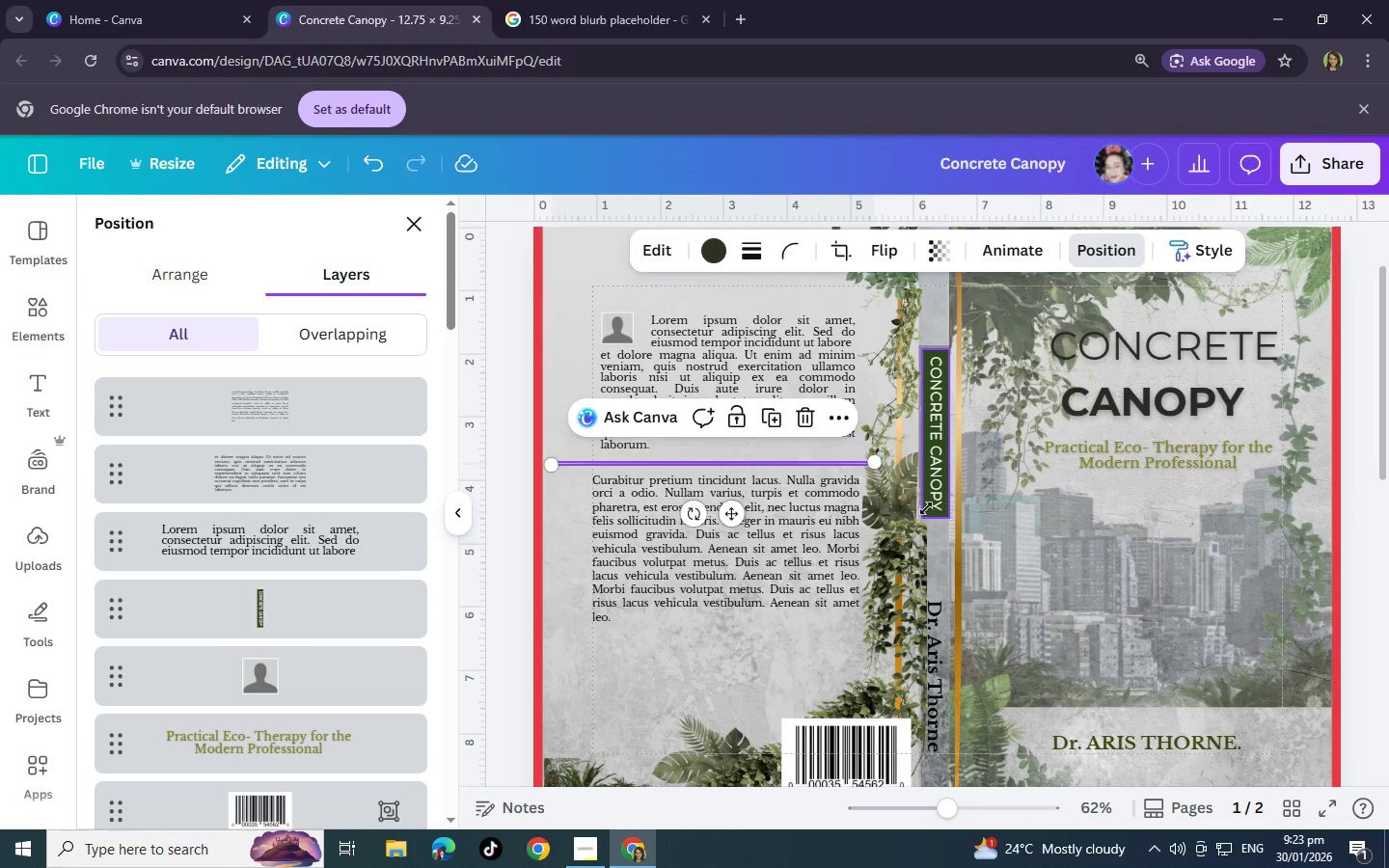 
left_click([926, 508])
 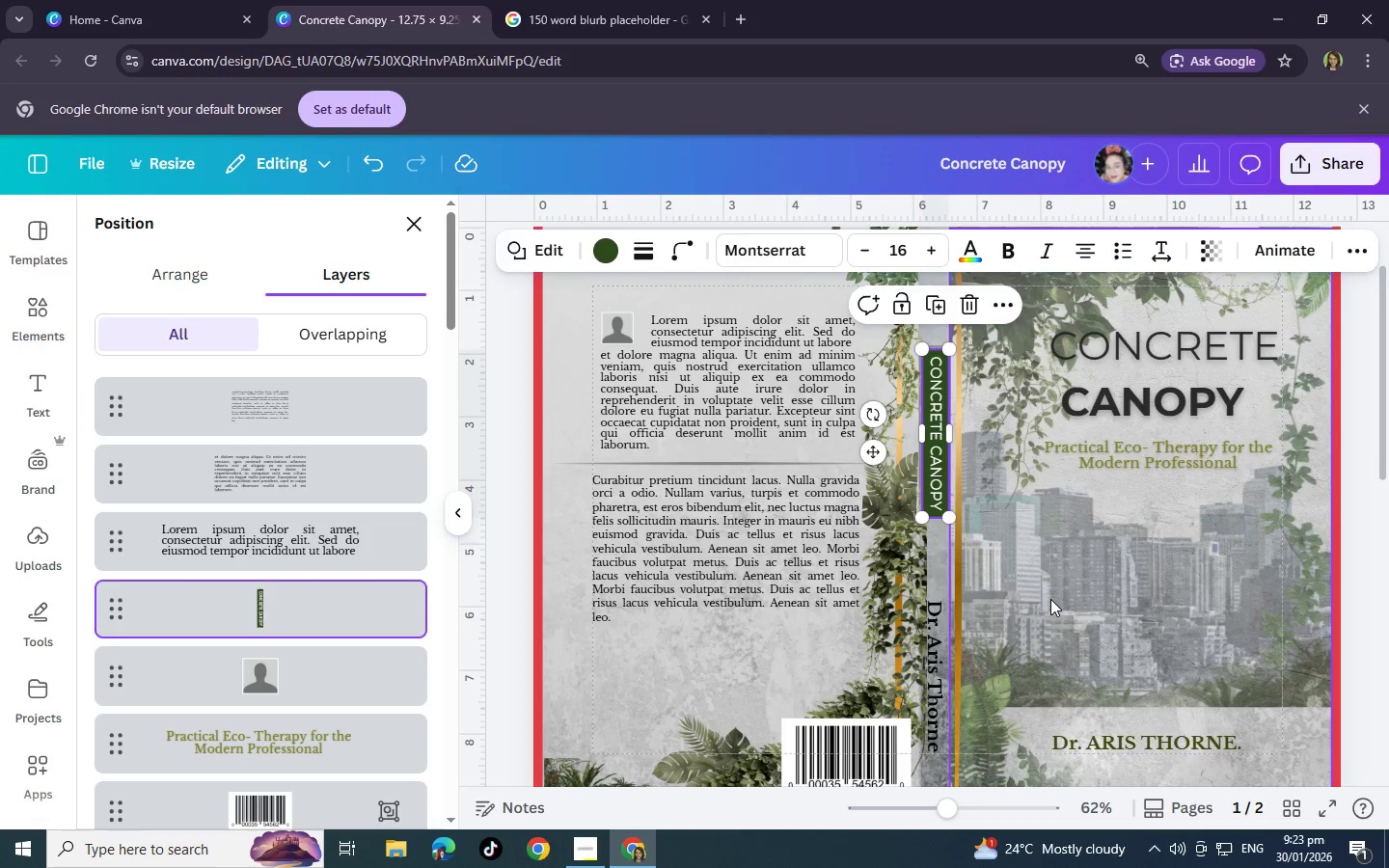 
left_click([1050, 599])
 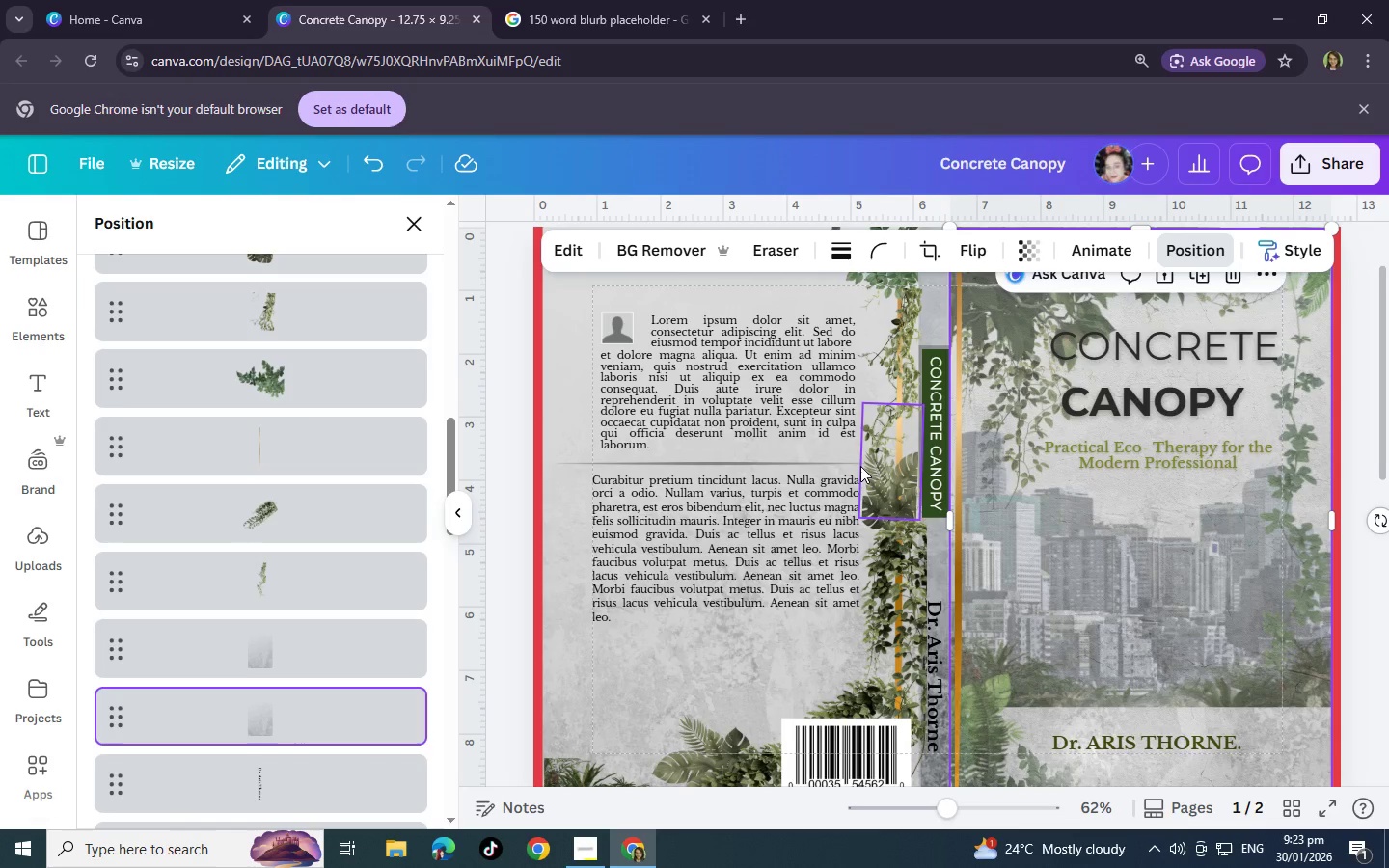 
wait(9.73)
 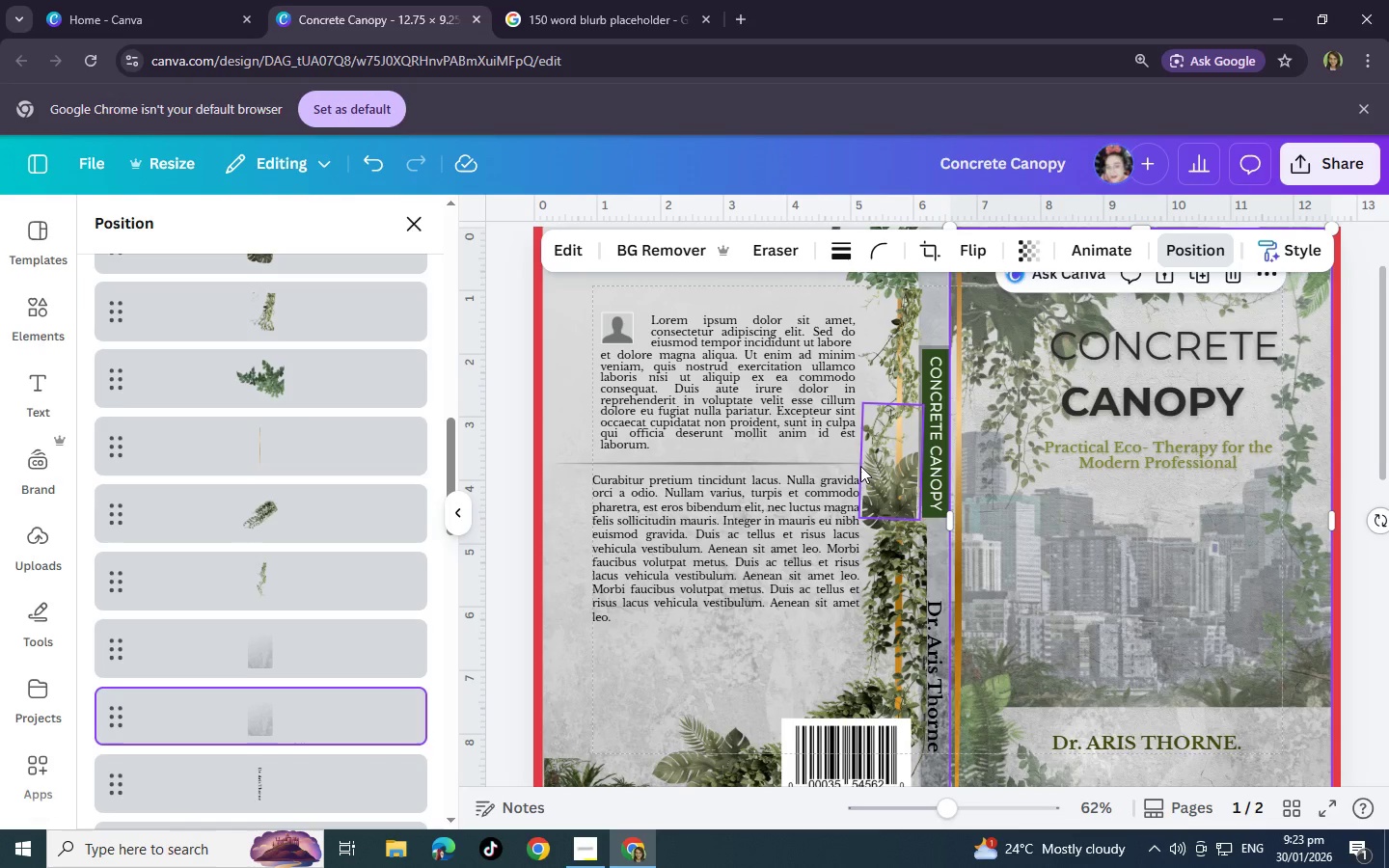 
scroll: coordinate [738, 469], scroll_direction: up, amount: 2.0
 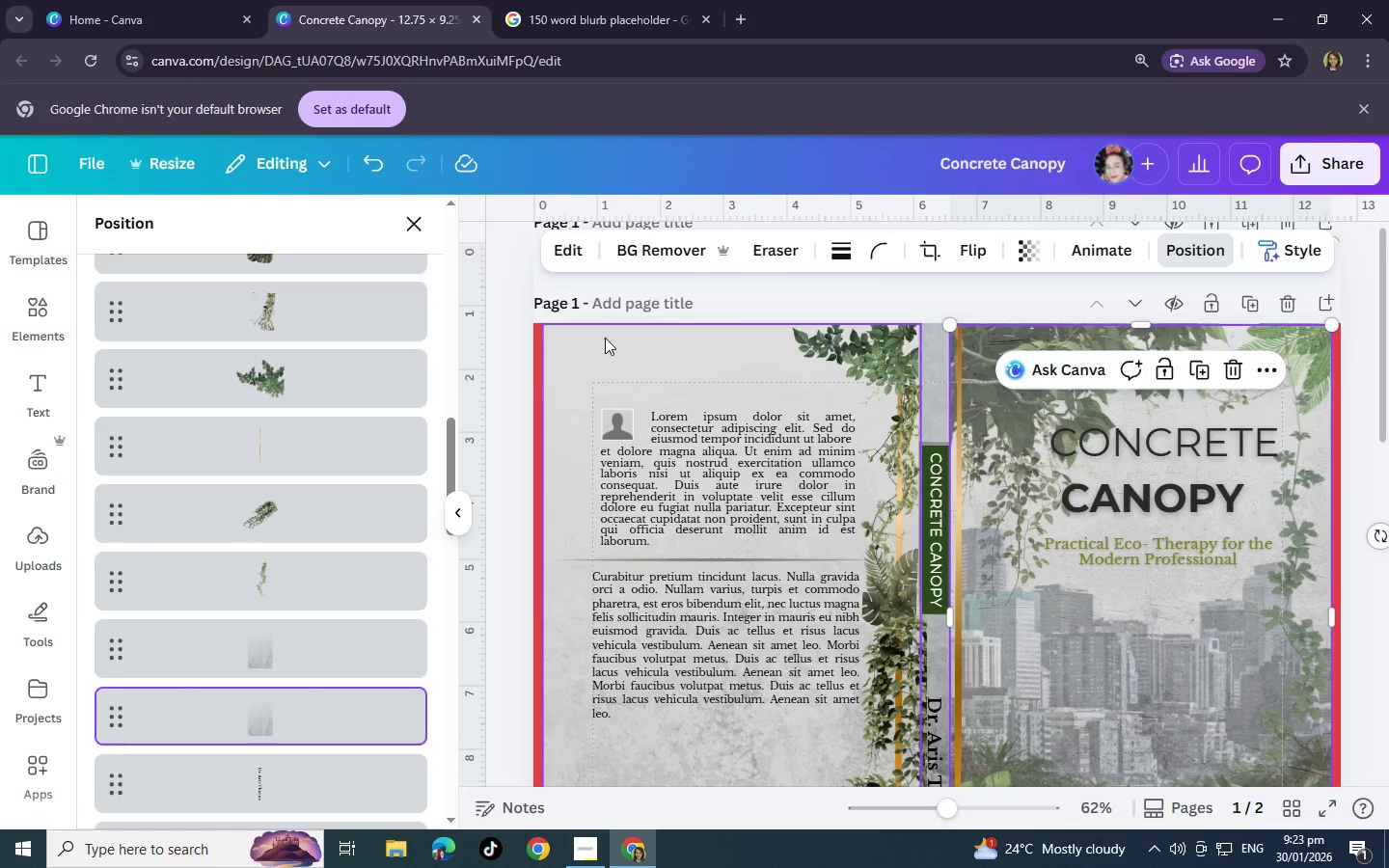 
left_click([605, 338])
 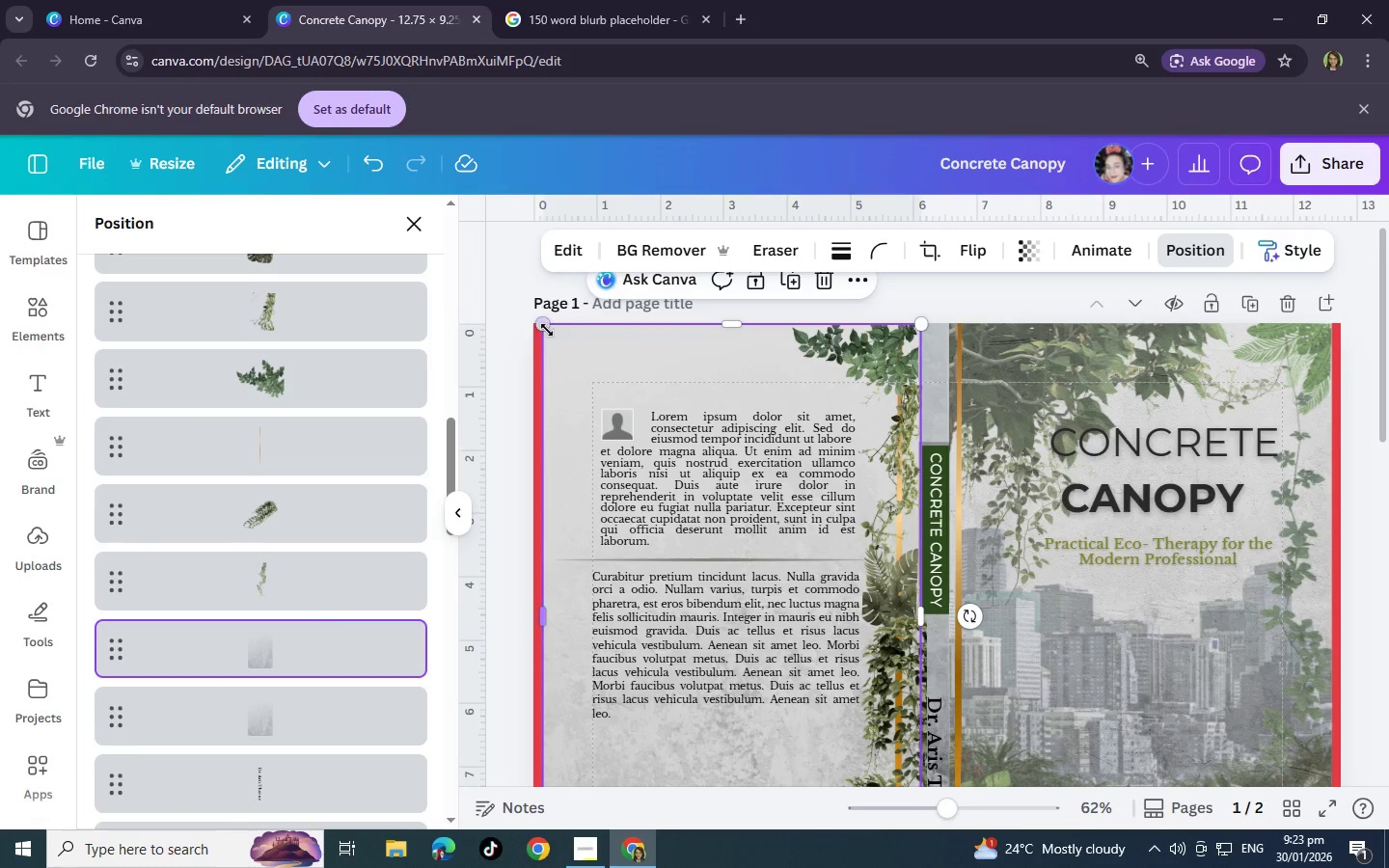 
left_click_drag(start_coordinate=[547, 330], to_coordinate=[552, 328])
 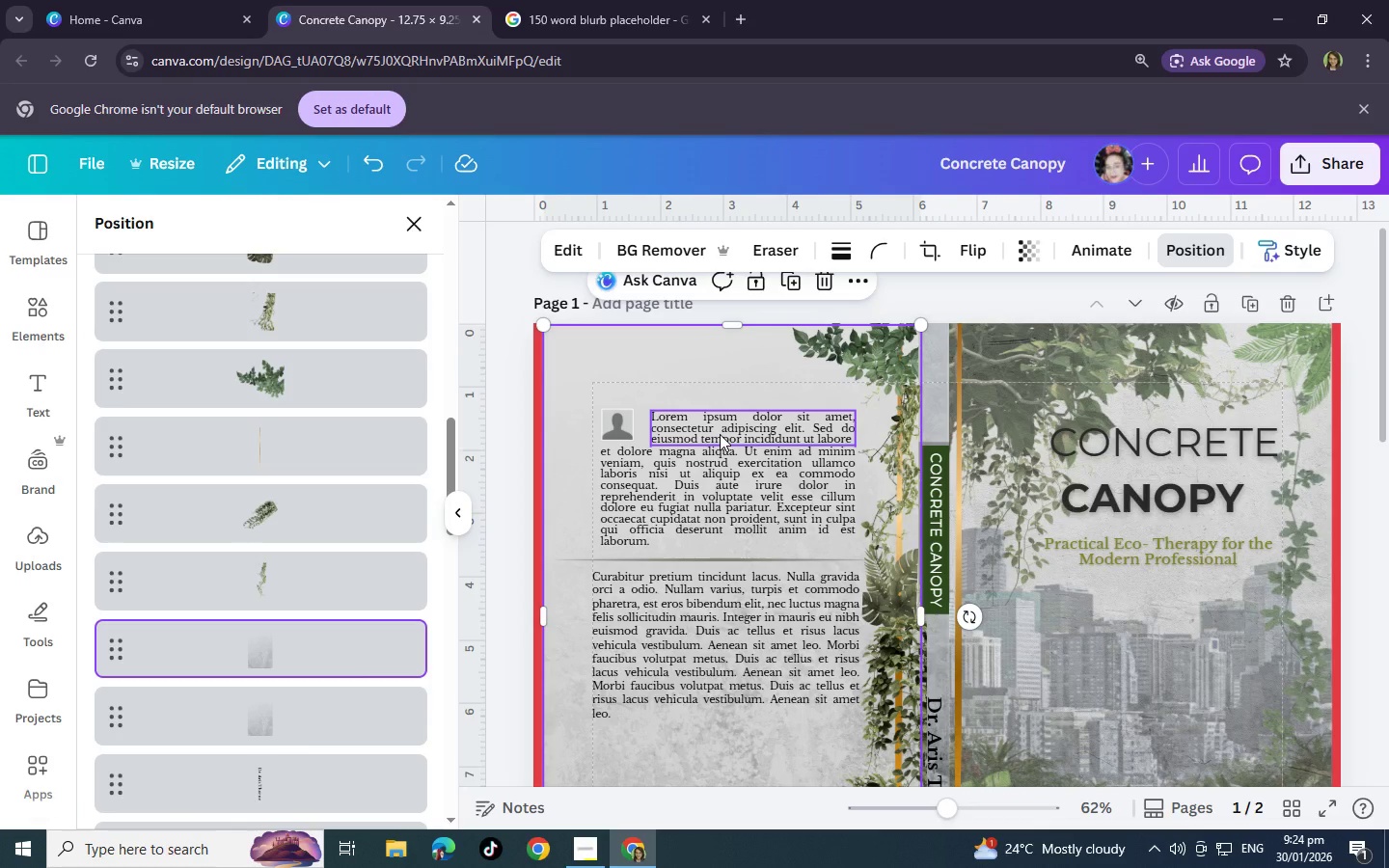 
wait(11.92)
 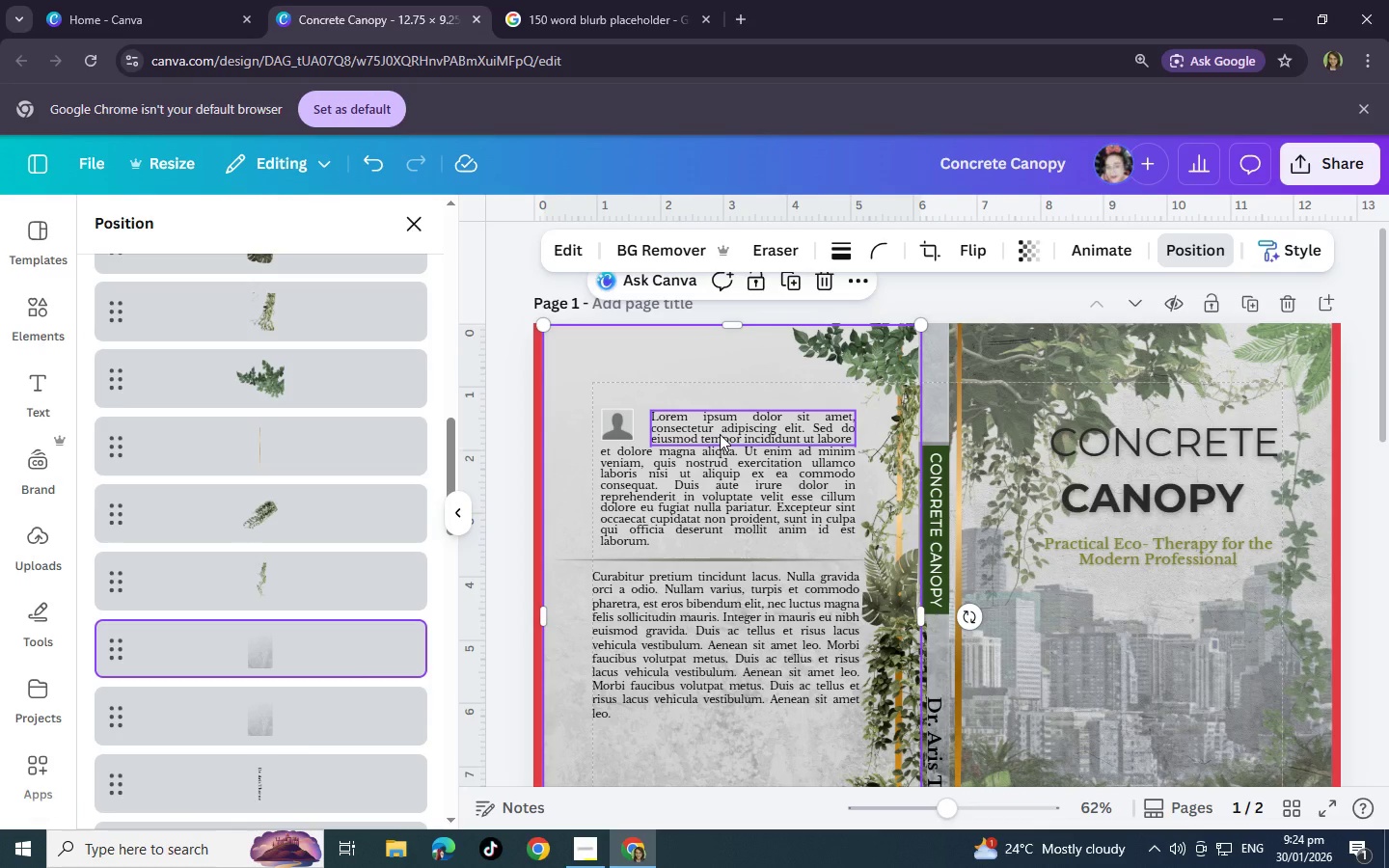 
left_click([940, 334])
 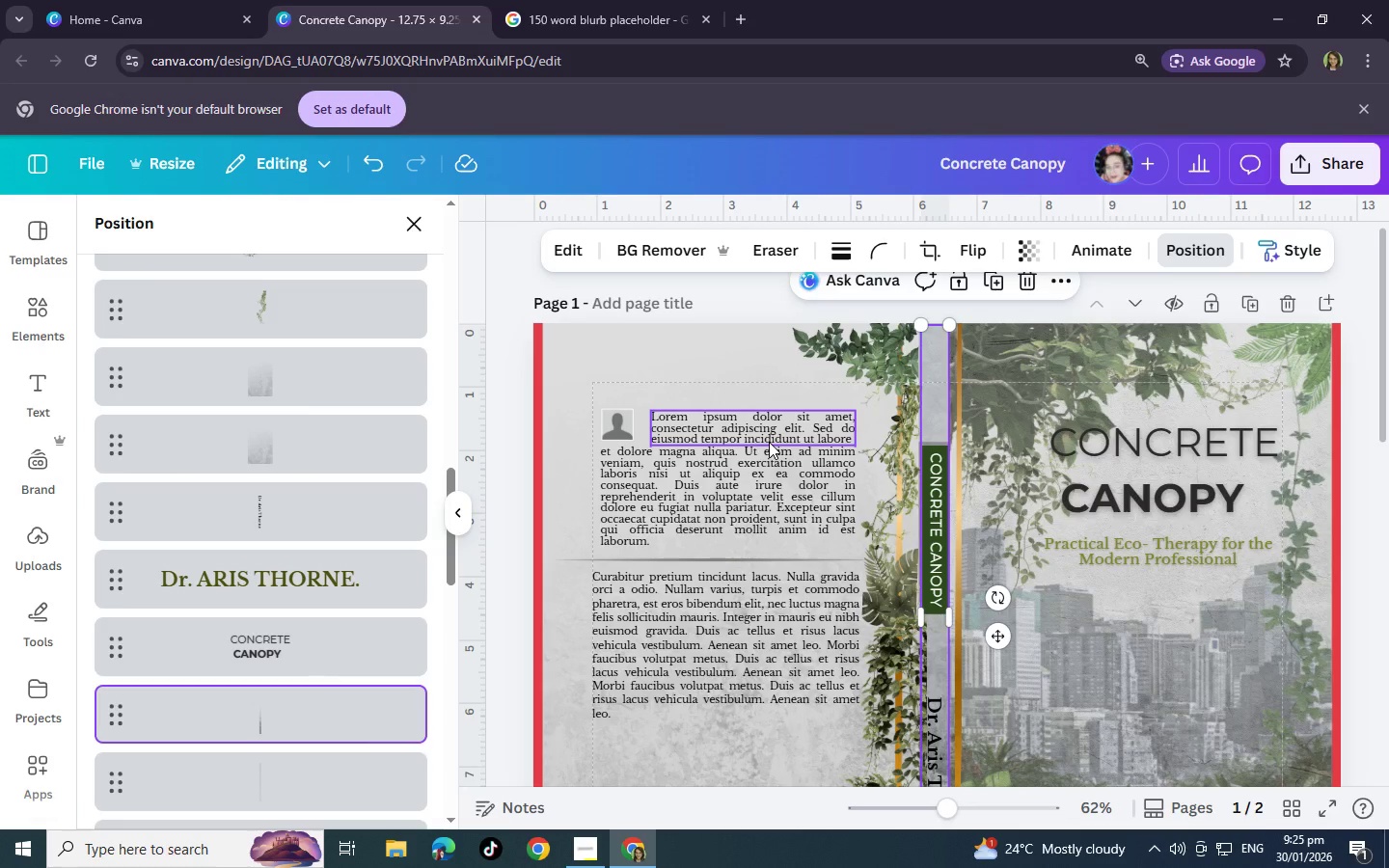 
wait(59.64)
 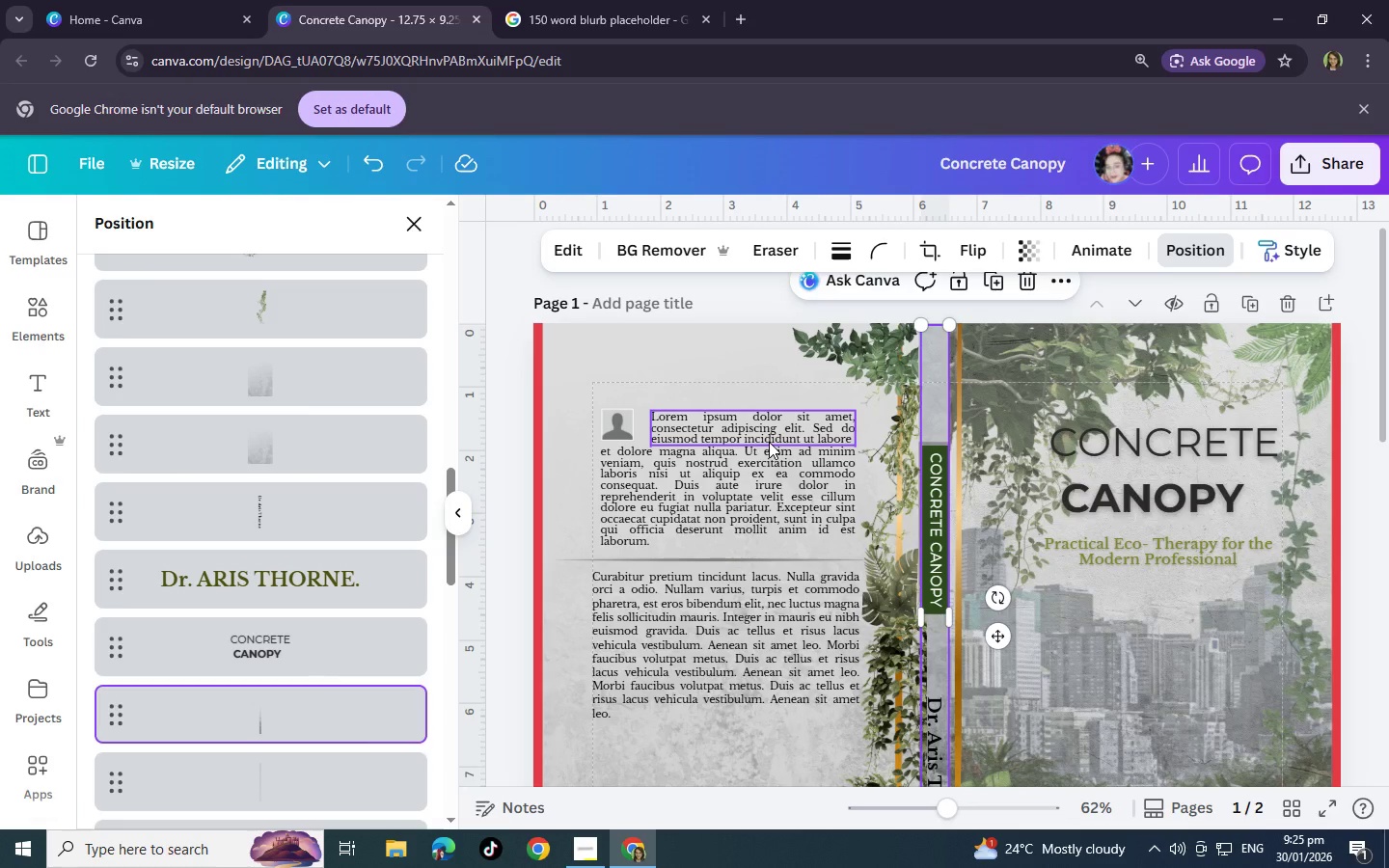 
left_click([591, 849])